 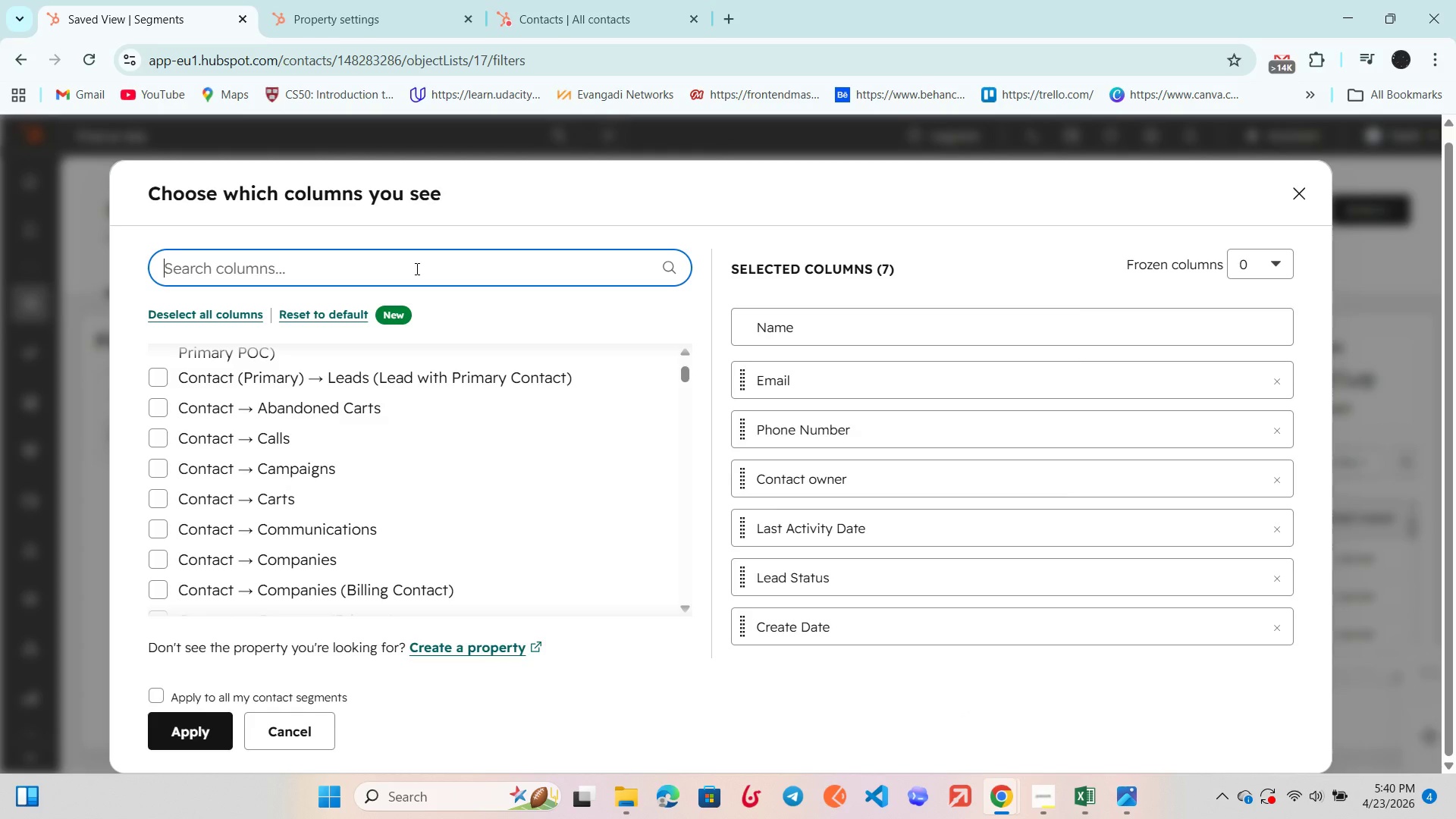 
type(DOT)
 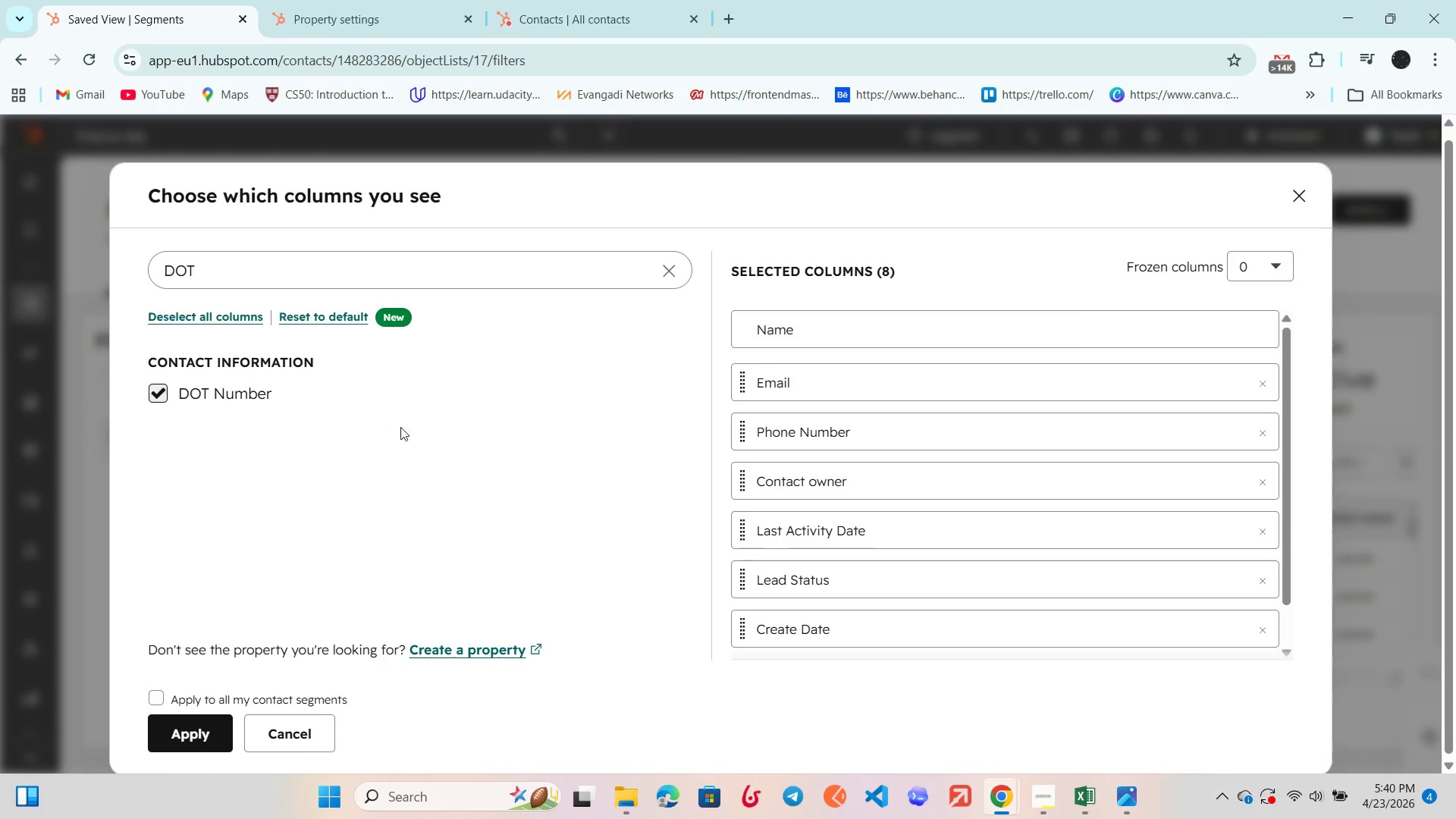 
scroll: coordinate [1090, 526], scroll_direction: down, amount: 6.0
 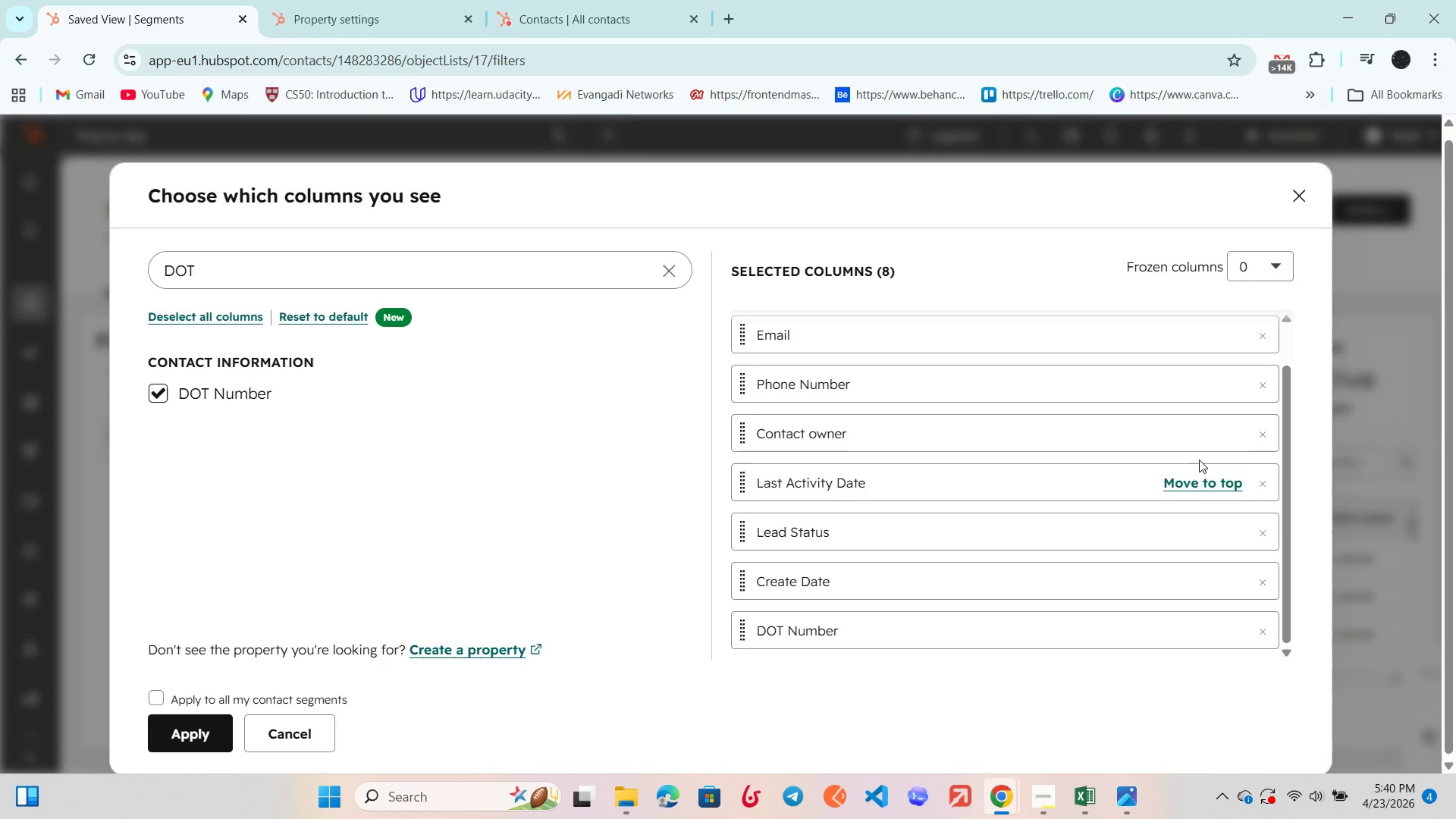 
scroll: coordinate [1199, 460], scroll_direction: up, amount: 4.0
 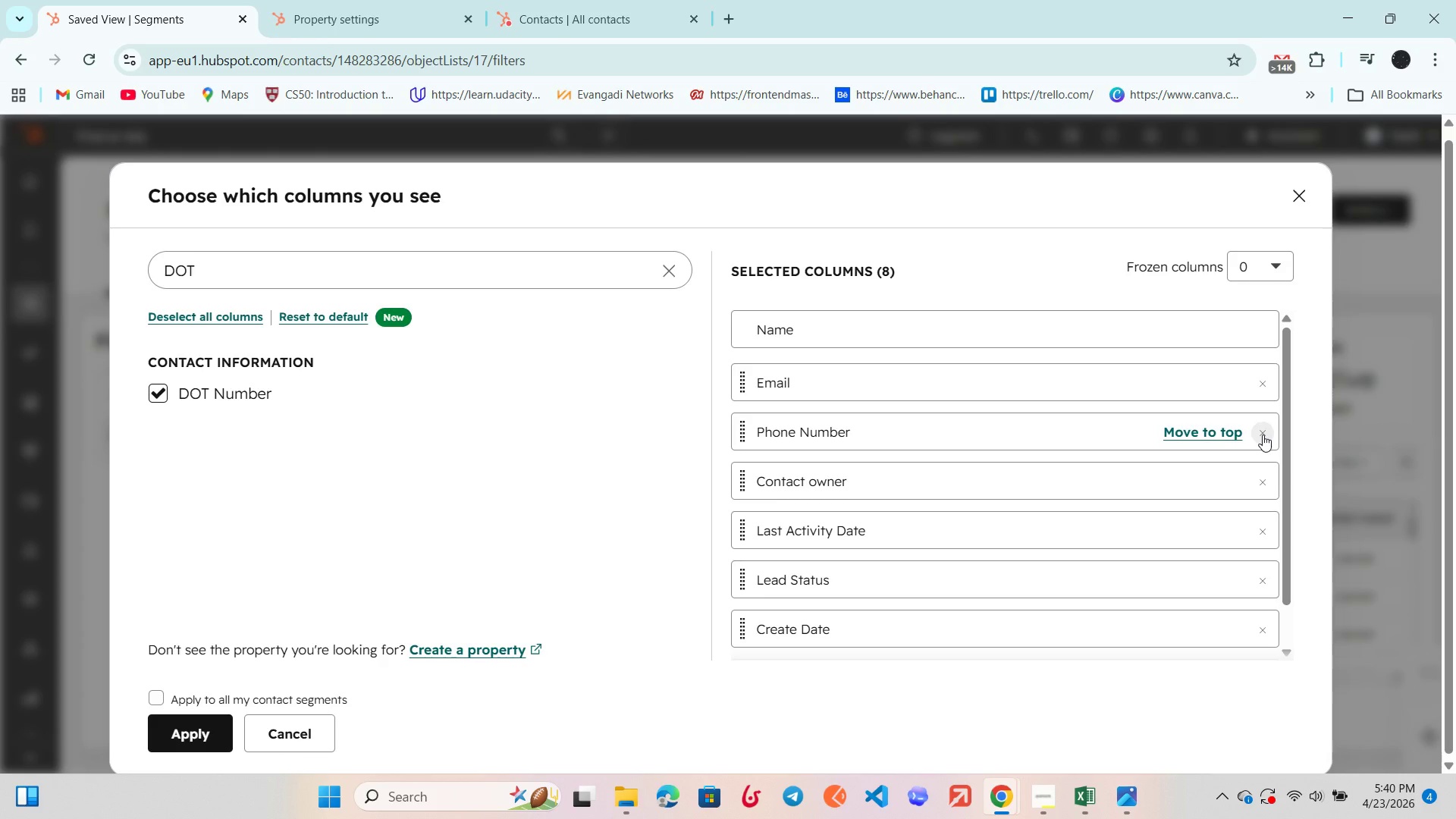 
double_click([1263, 435])